 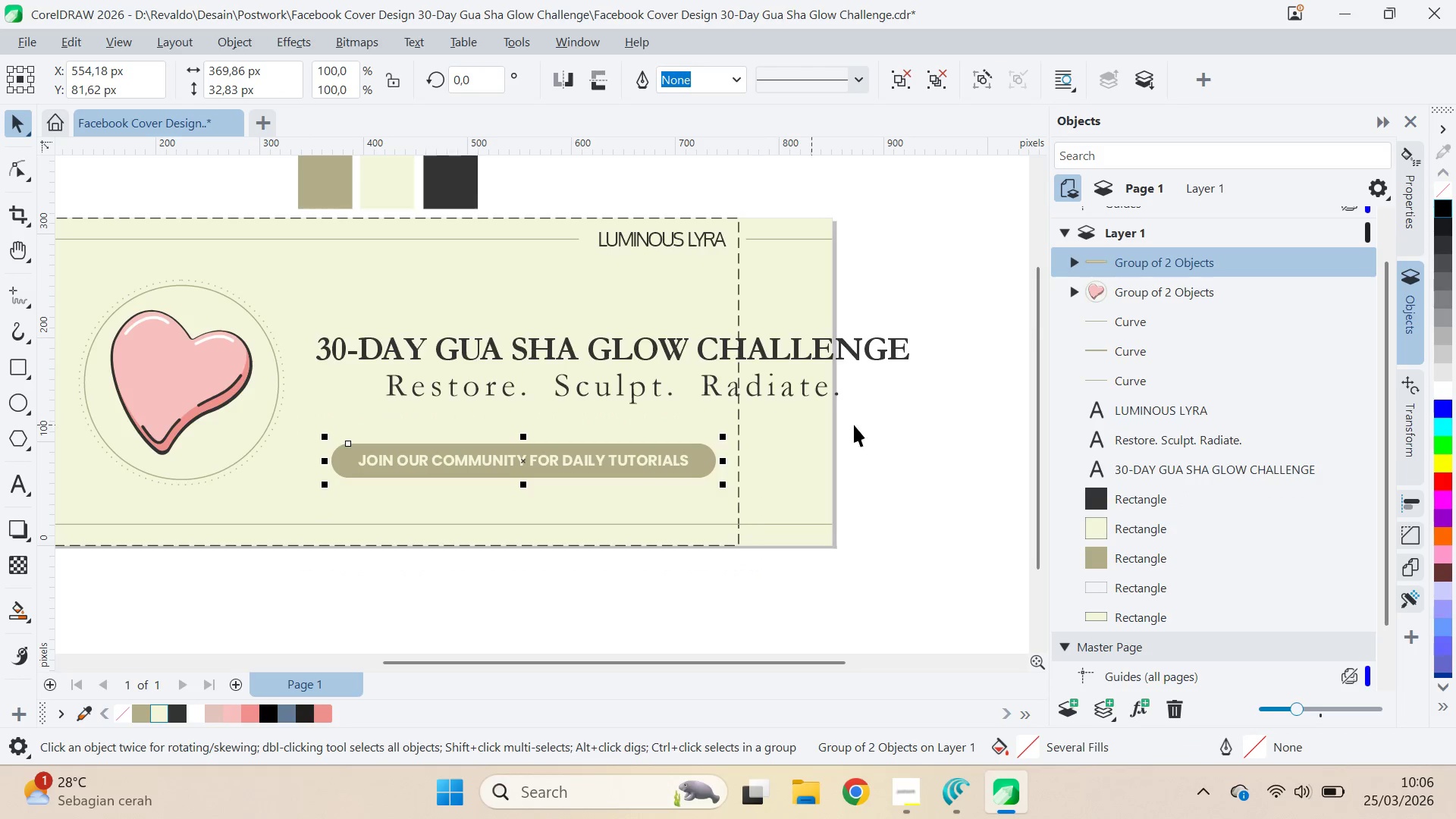 
type(qv)
 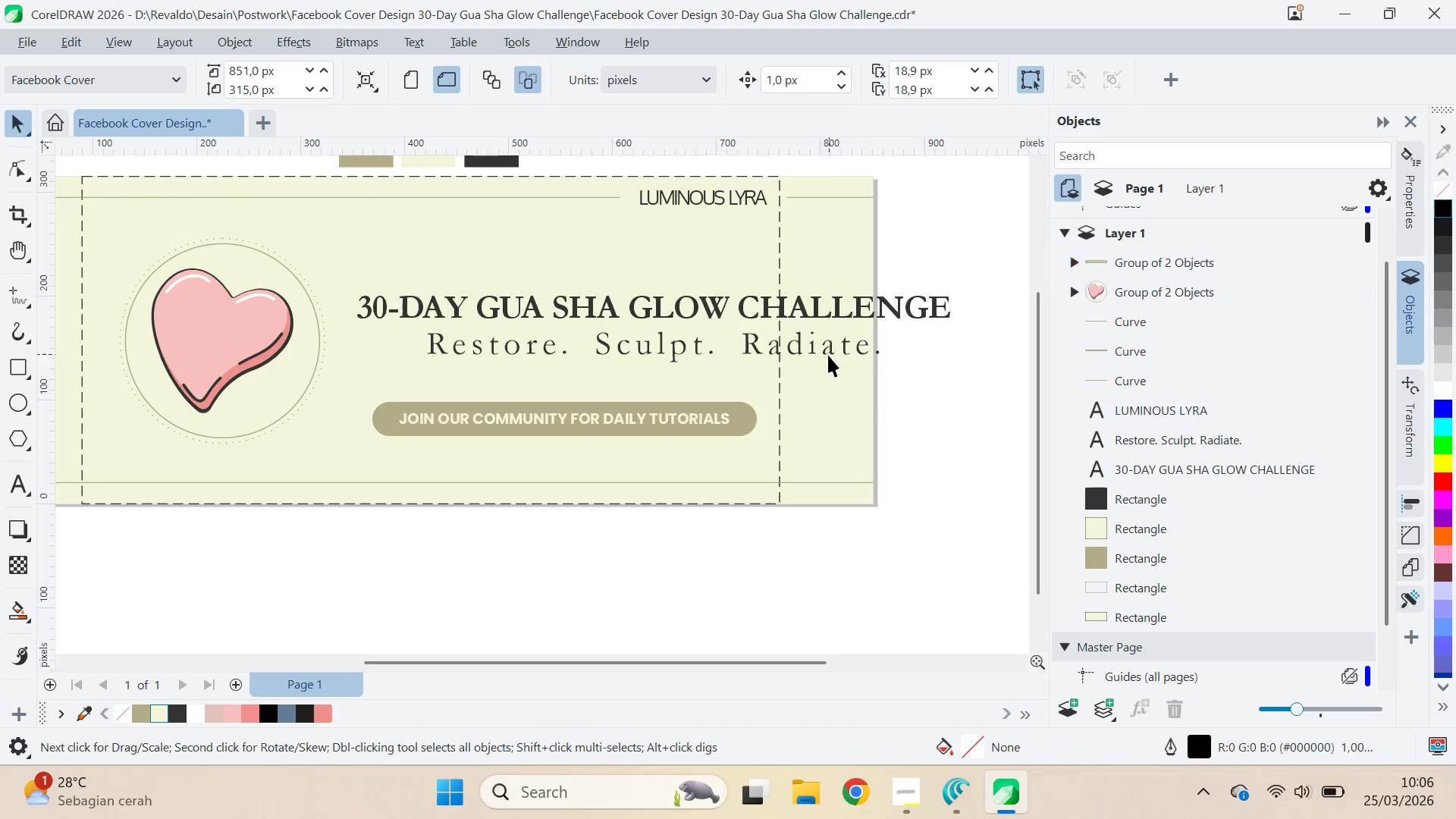 
left_click_drag(start_coordinate=[916, 413], to_coordinate=[957, 372])
 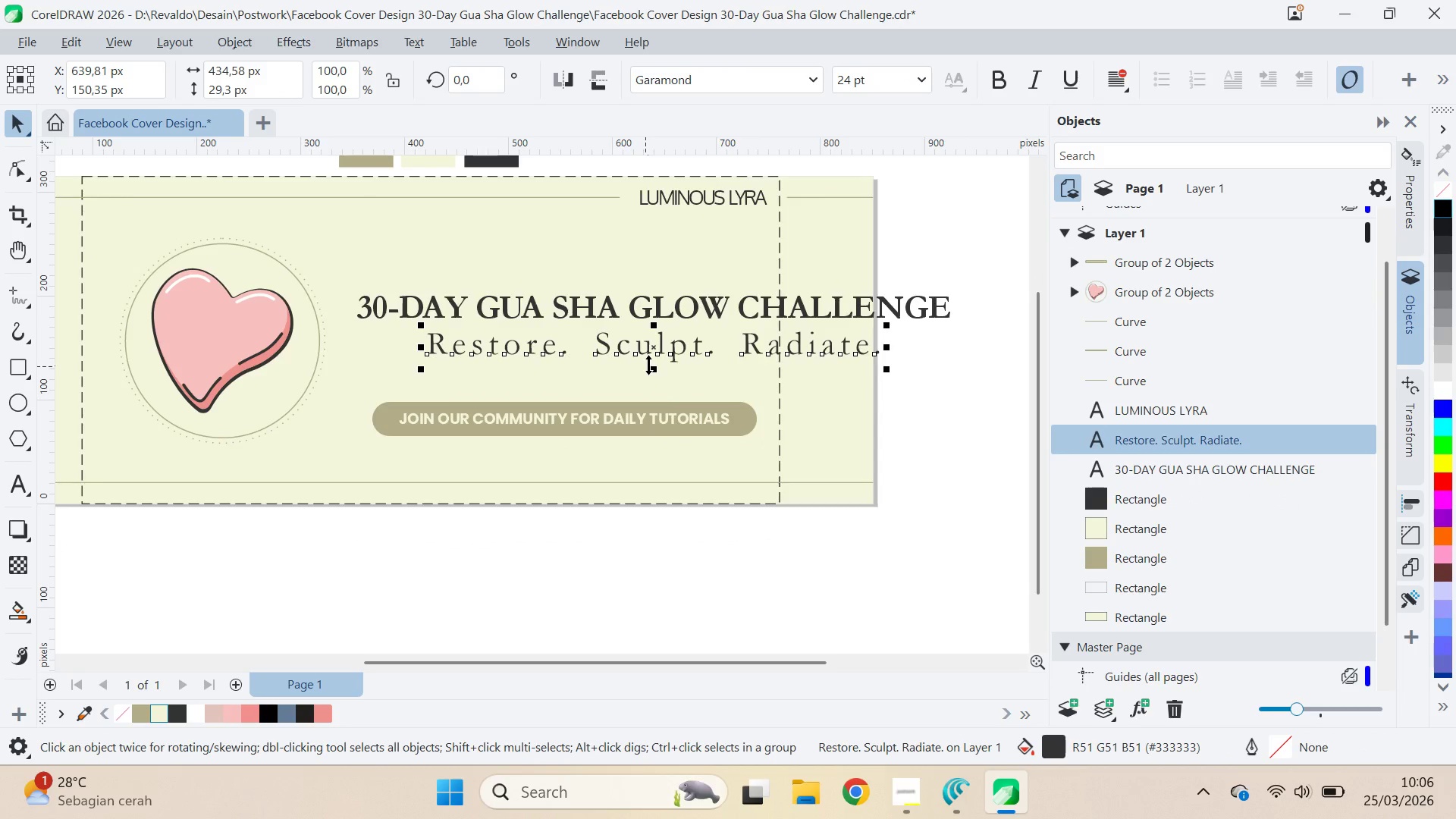 
left_click_drag(start_coordinate=[663, 353], to_coordinate=[661, 375])
 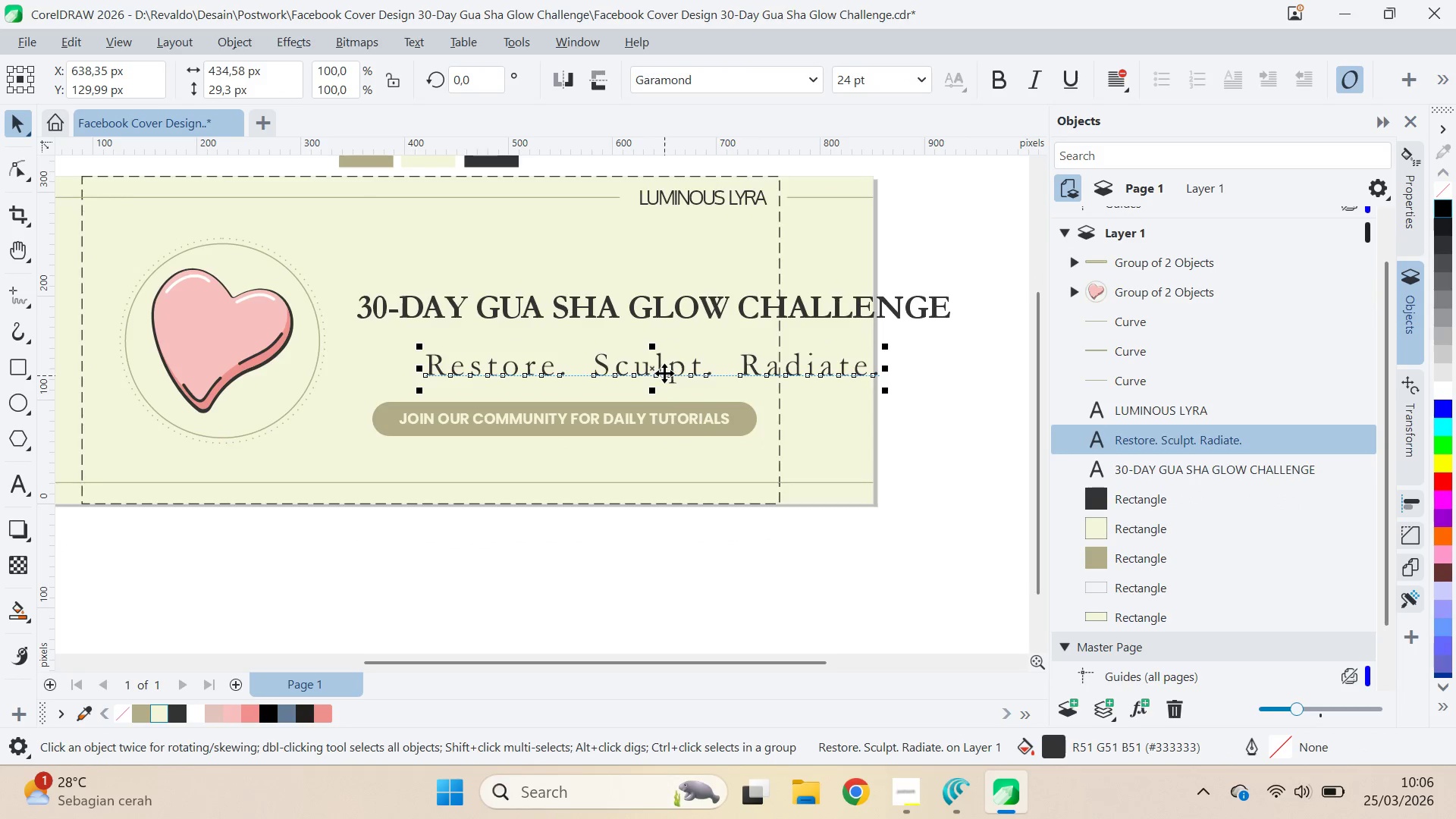 
key(Delete)
 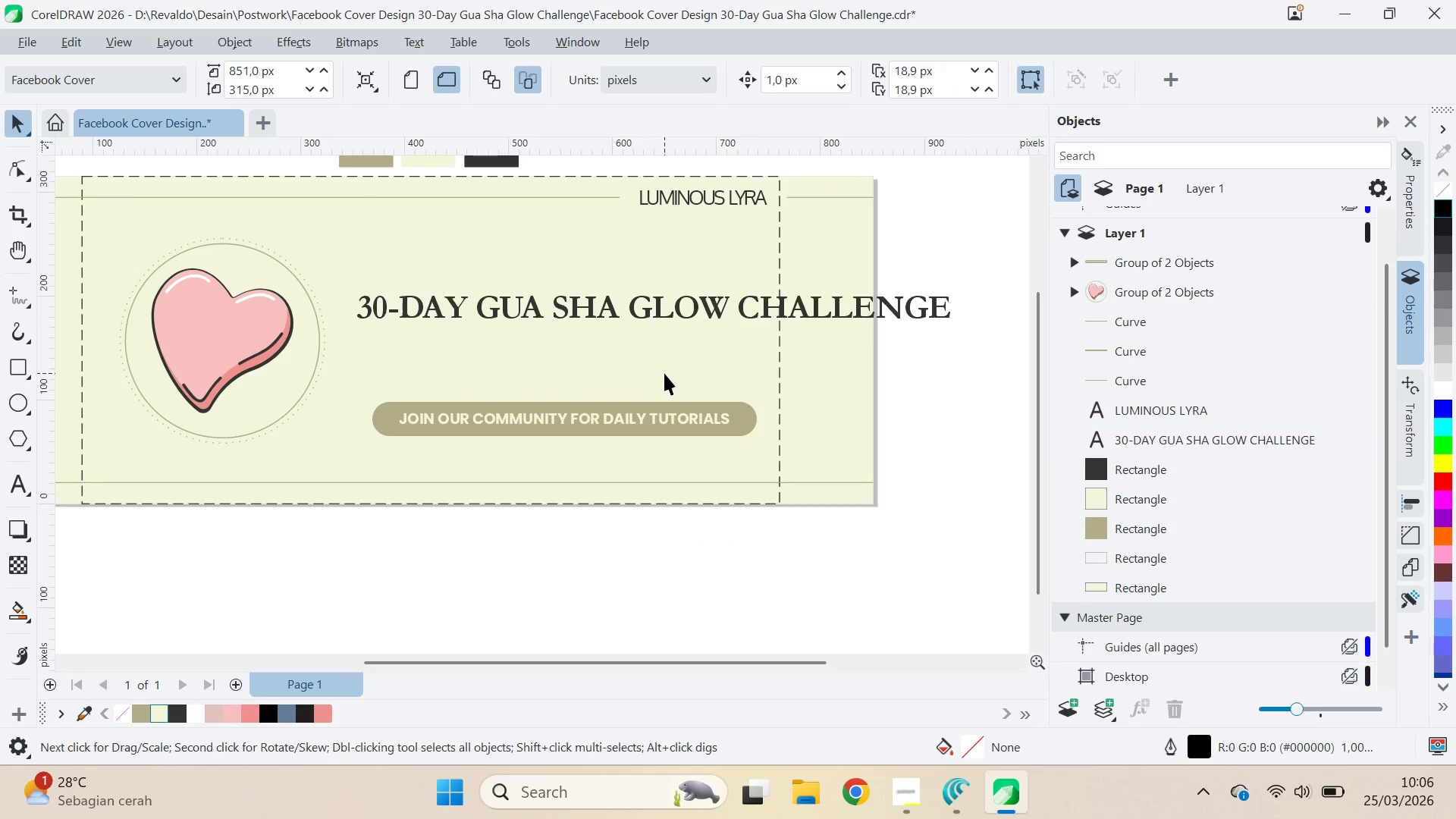 
key(Alt+AltLeft)
 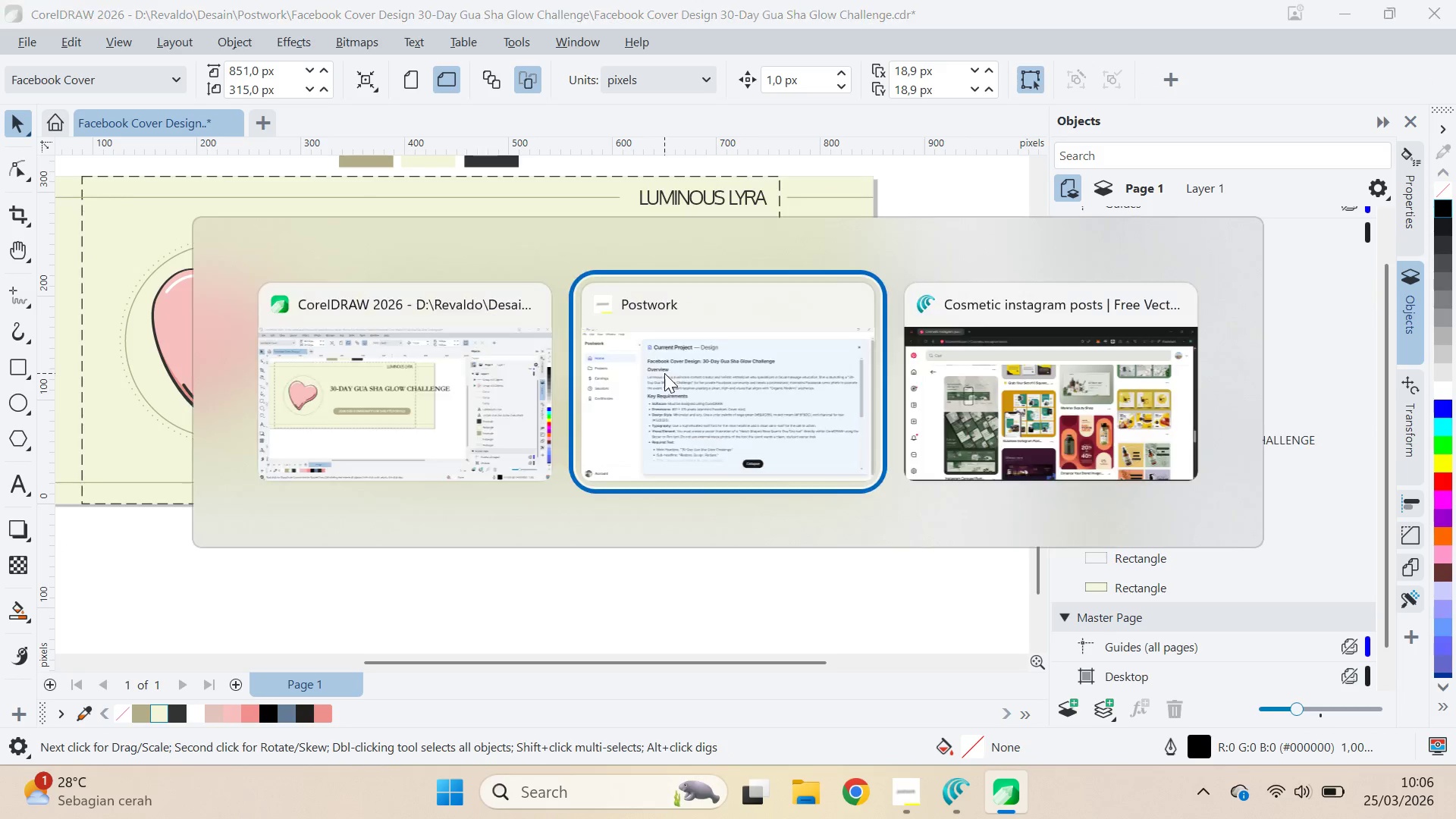 
key(Alt+Tab)